 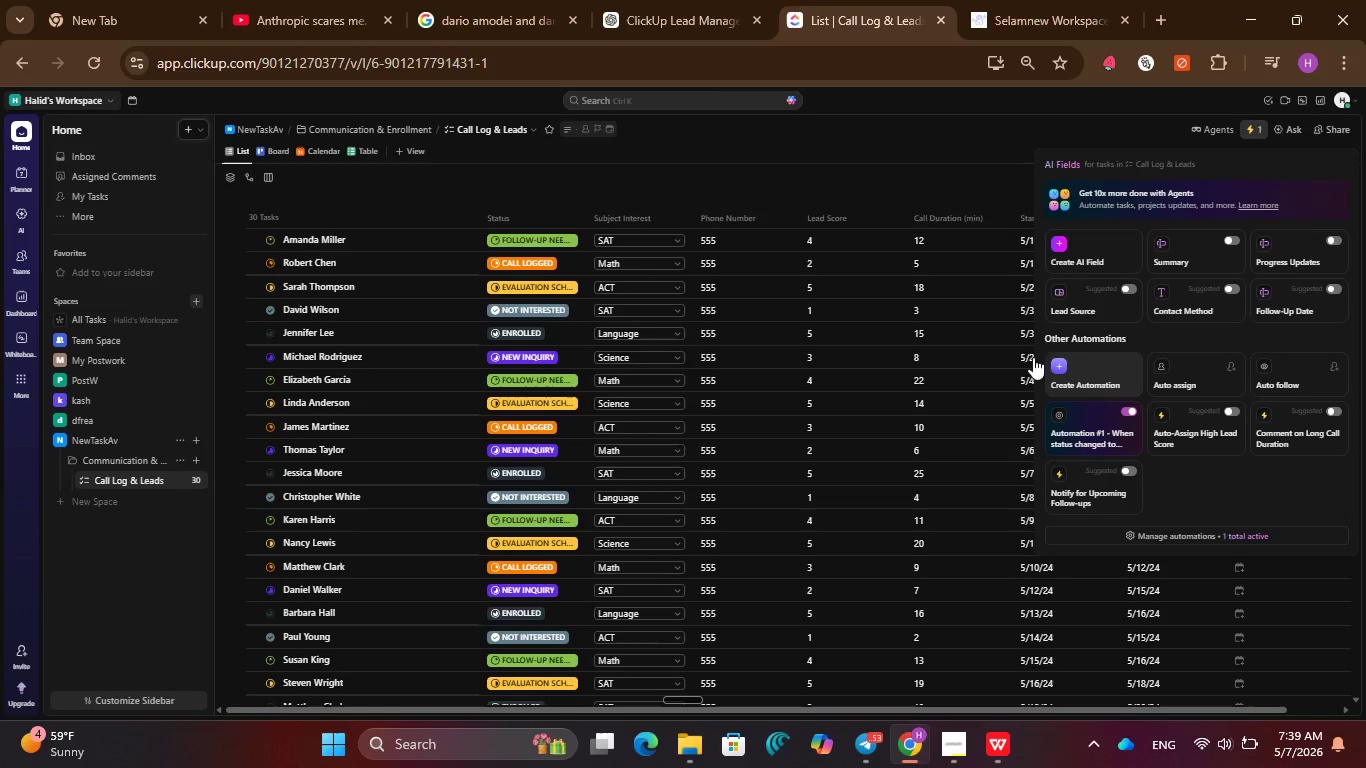 
left_click([660, 301])
 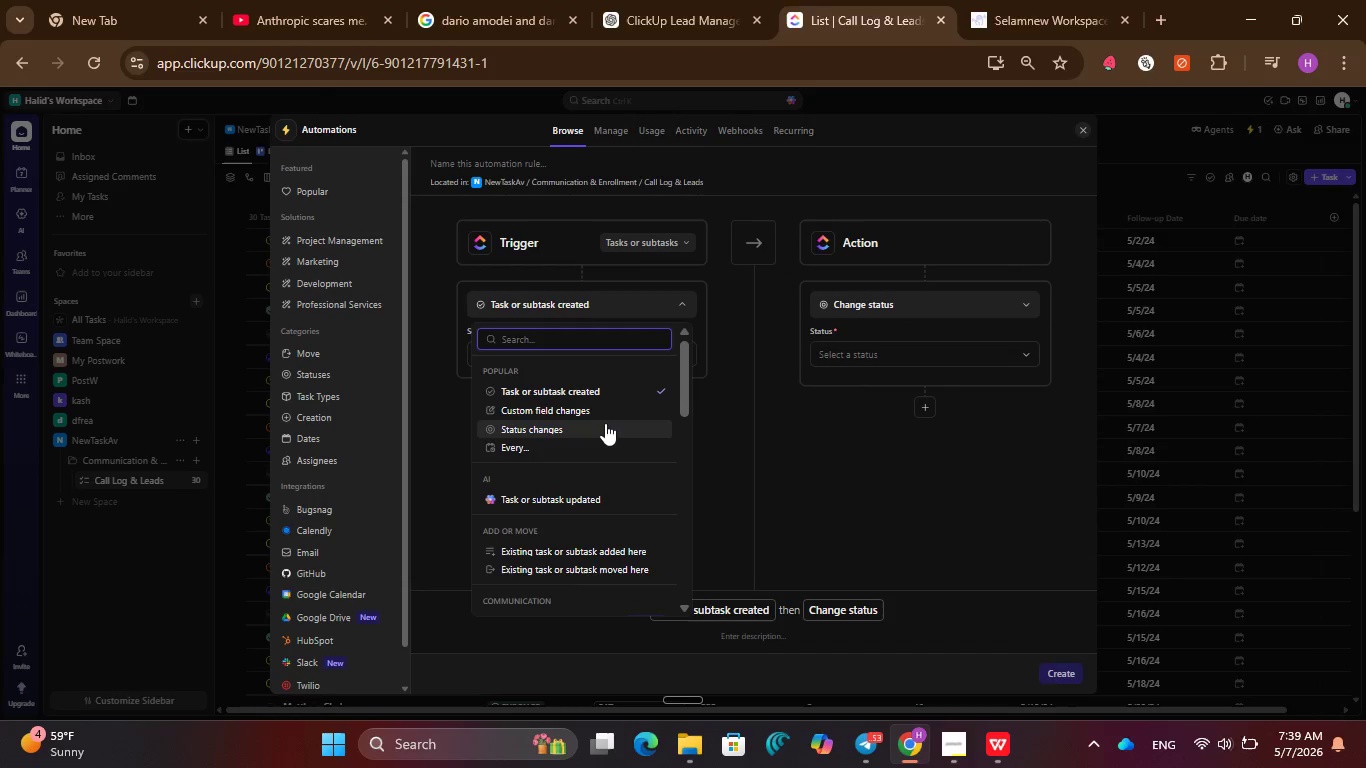 
left_click([602, 424])
 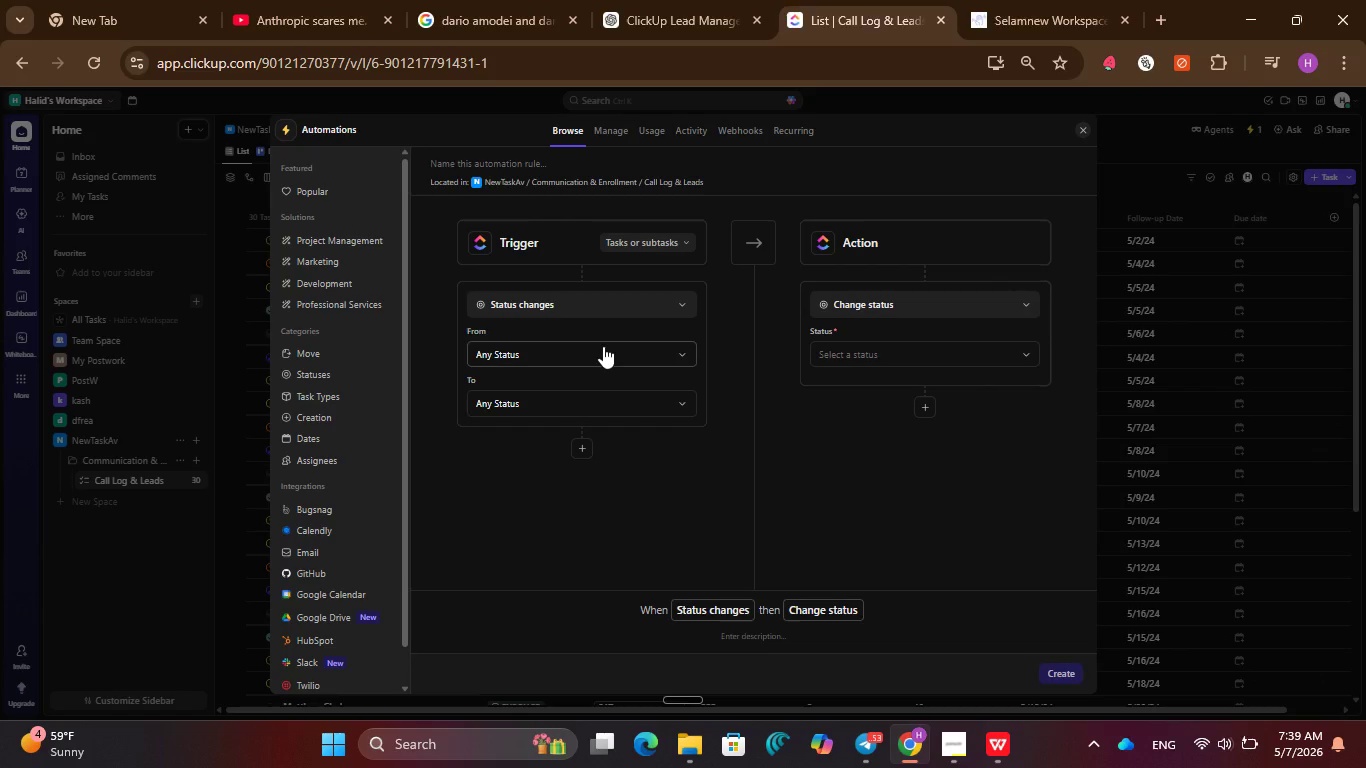 
left_click([603, 346])
 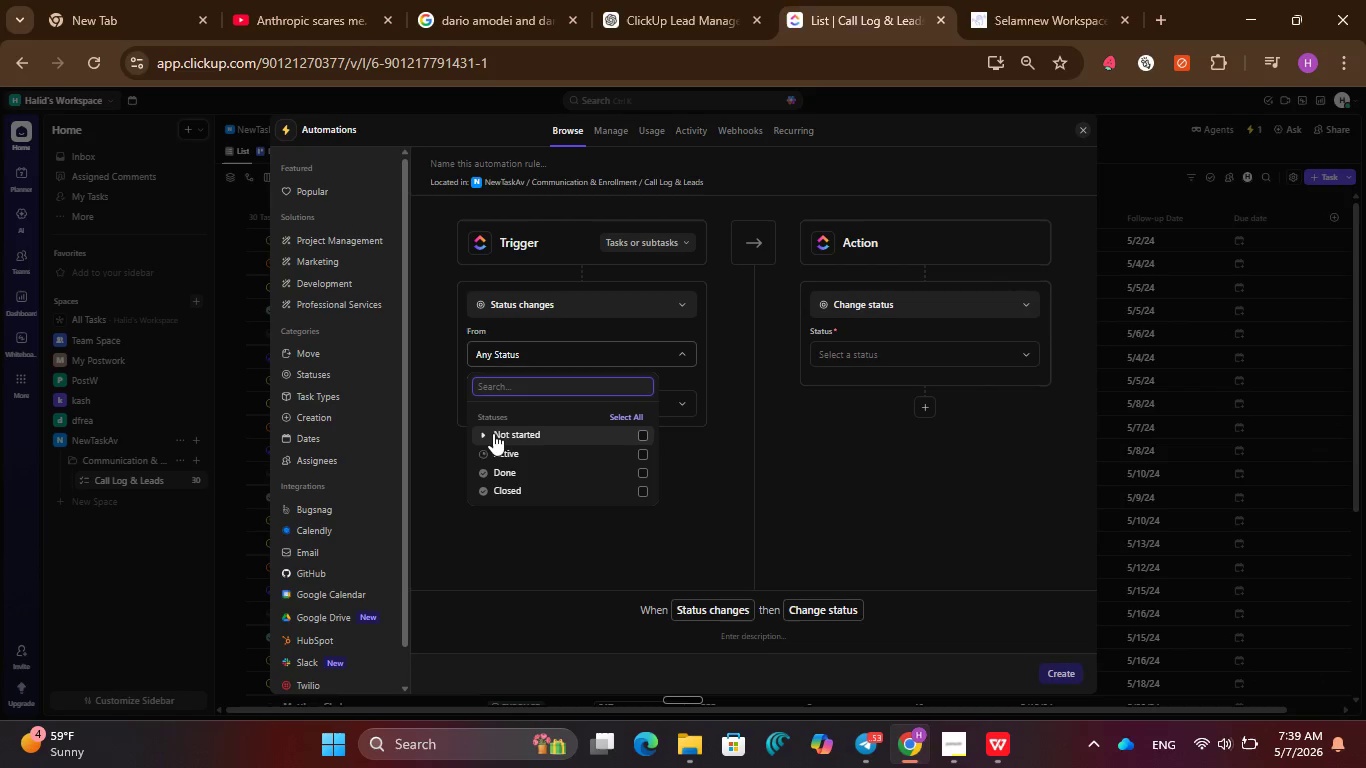 
left_click([483, 432])
 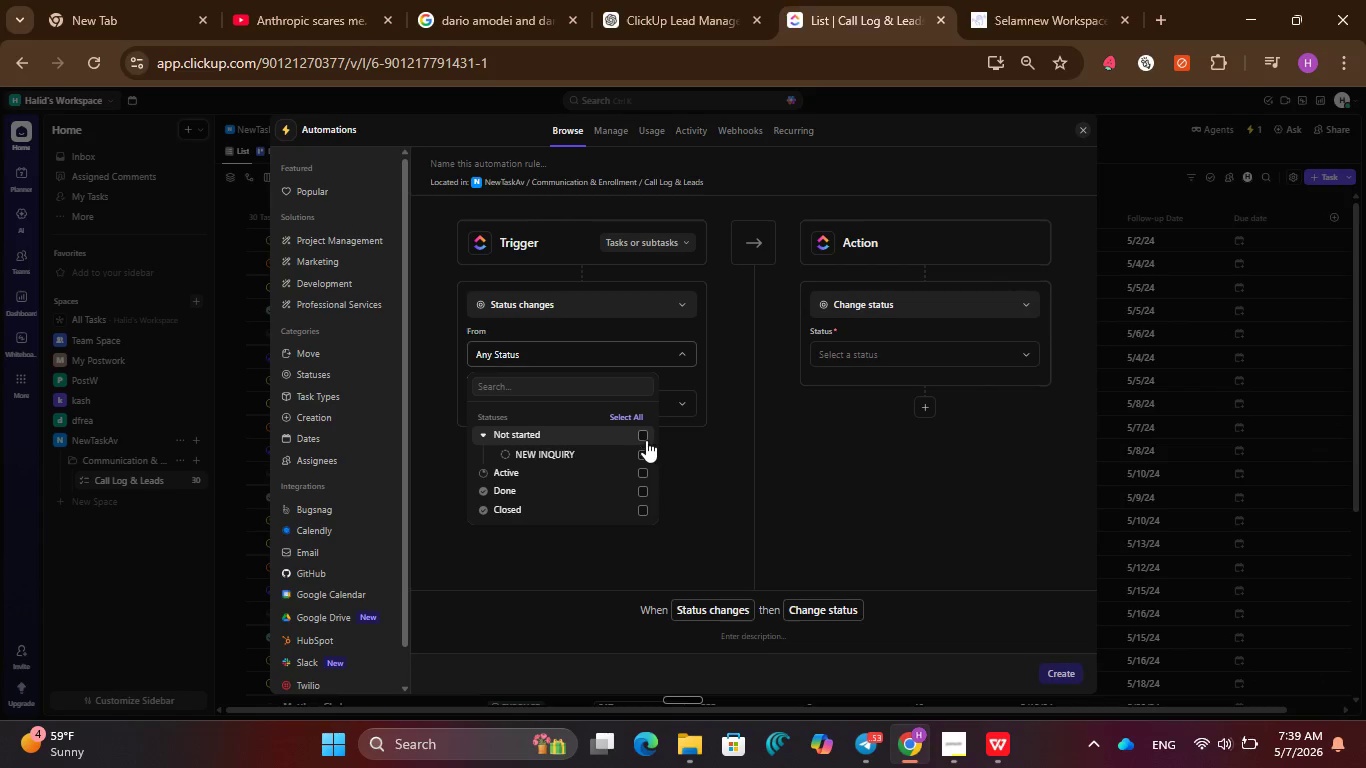 
left_click([645, 439])
 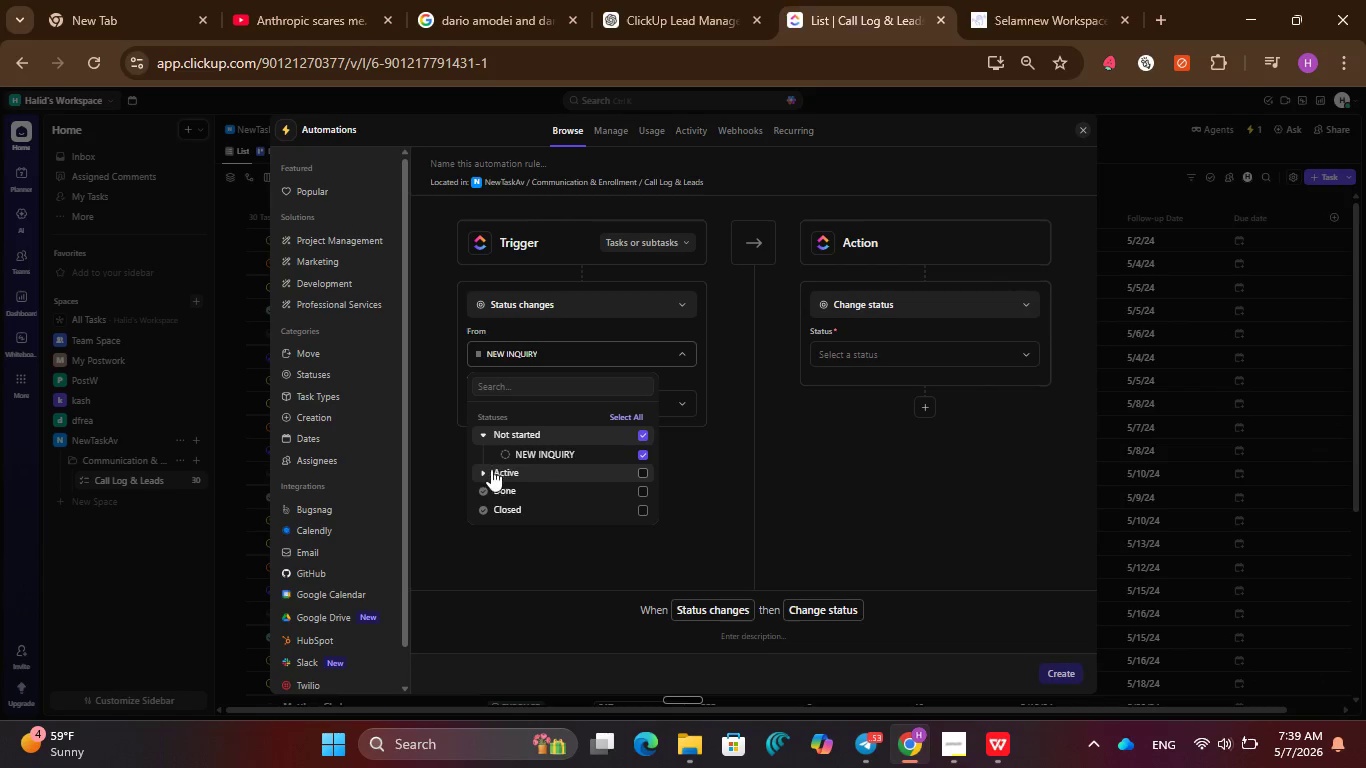 
left_click([482, 471])
 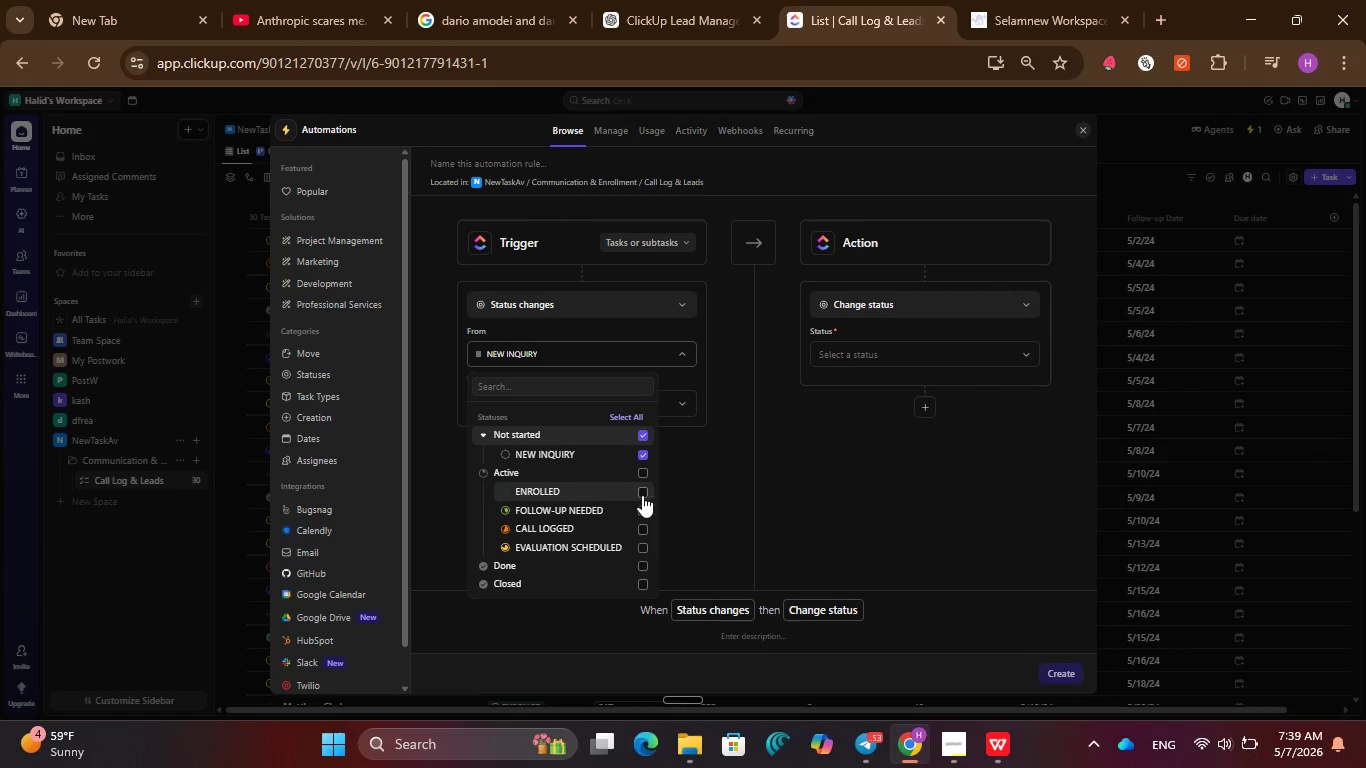 
left_click([643, 494])
 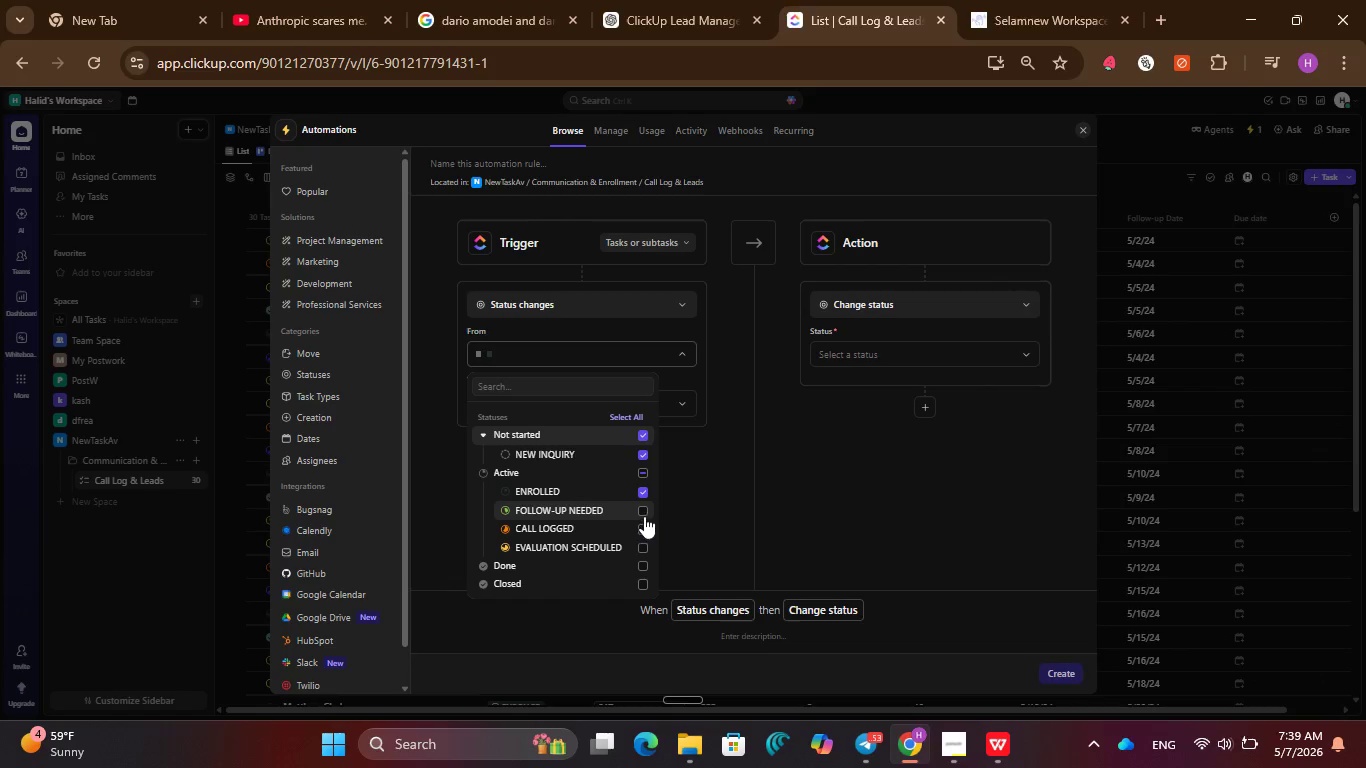 
left_click([642, 507])
 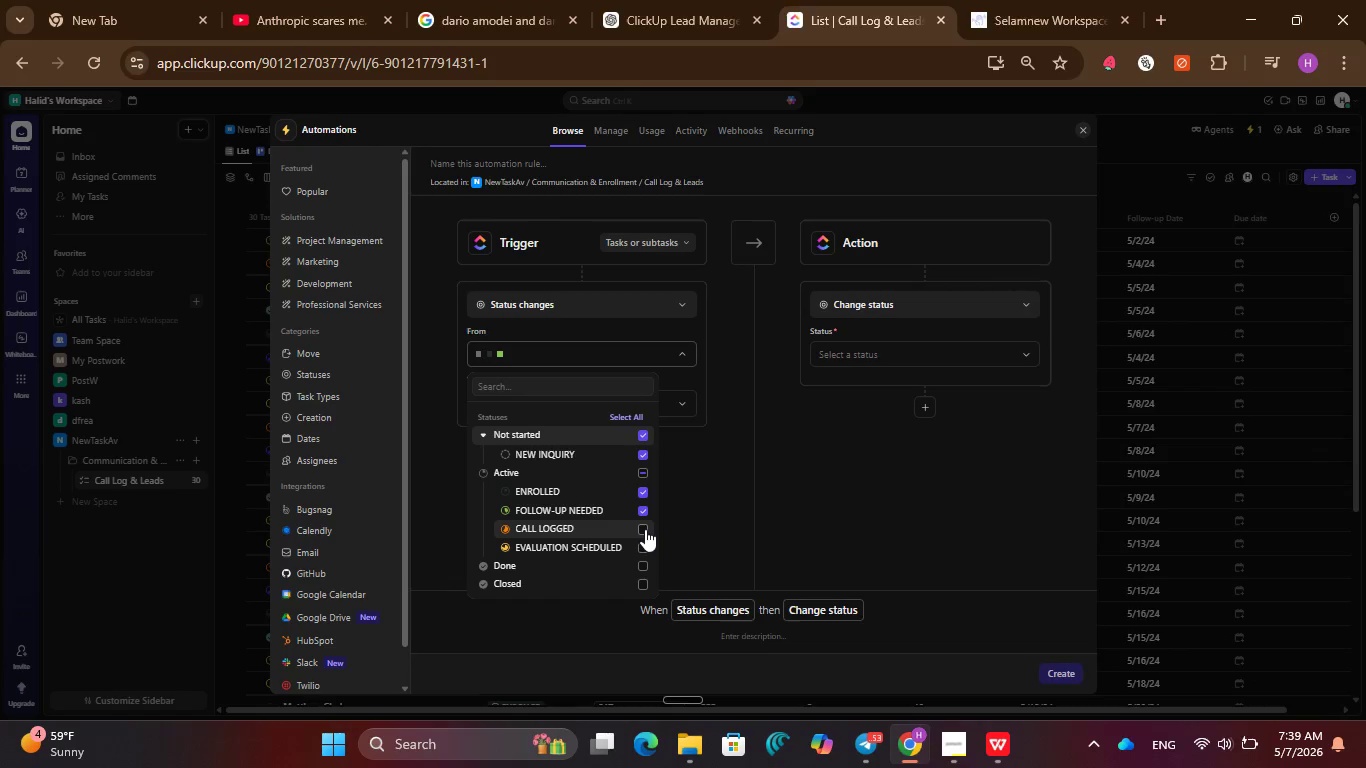 
left_click([645, 528])
 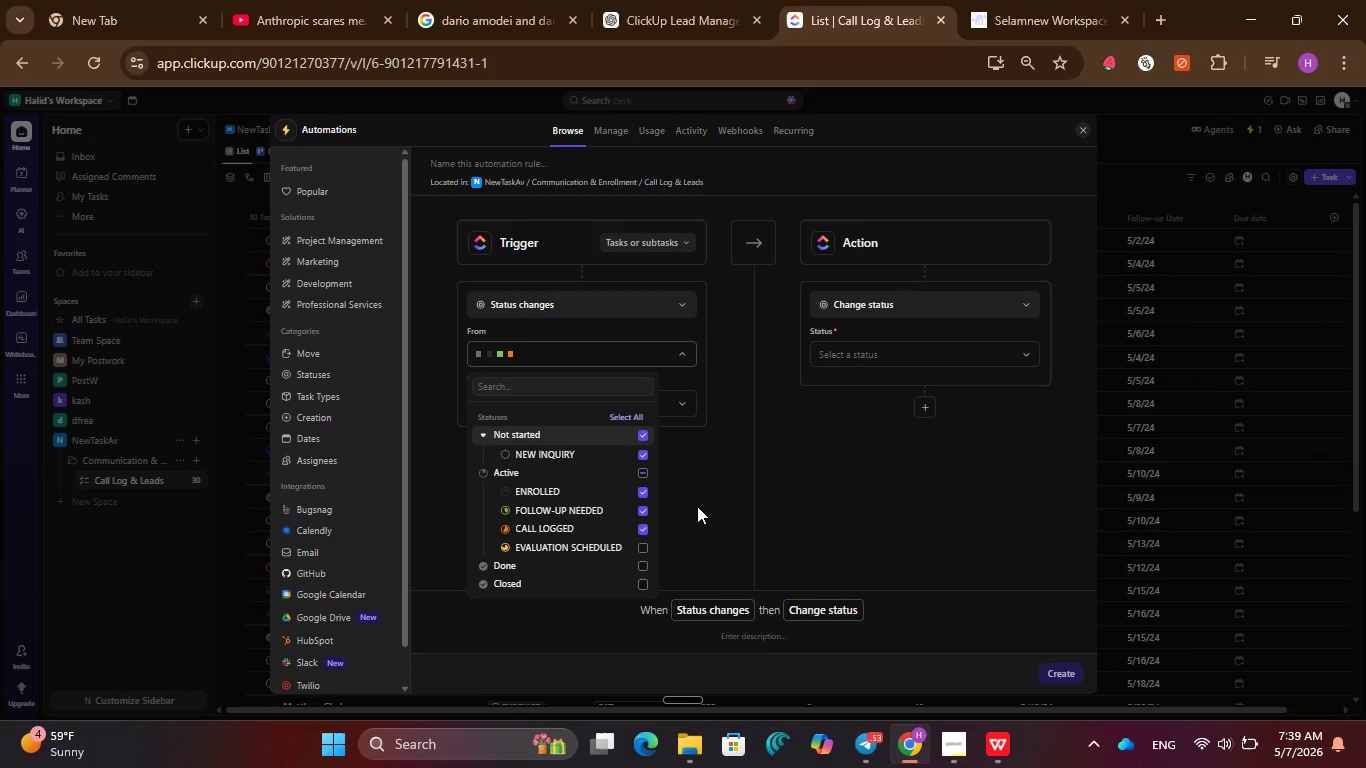 
left_click([697, 506])
 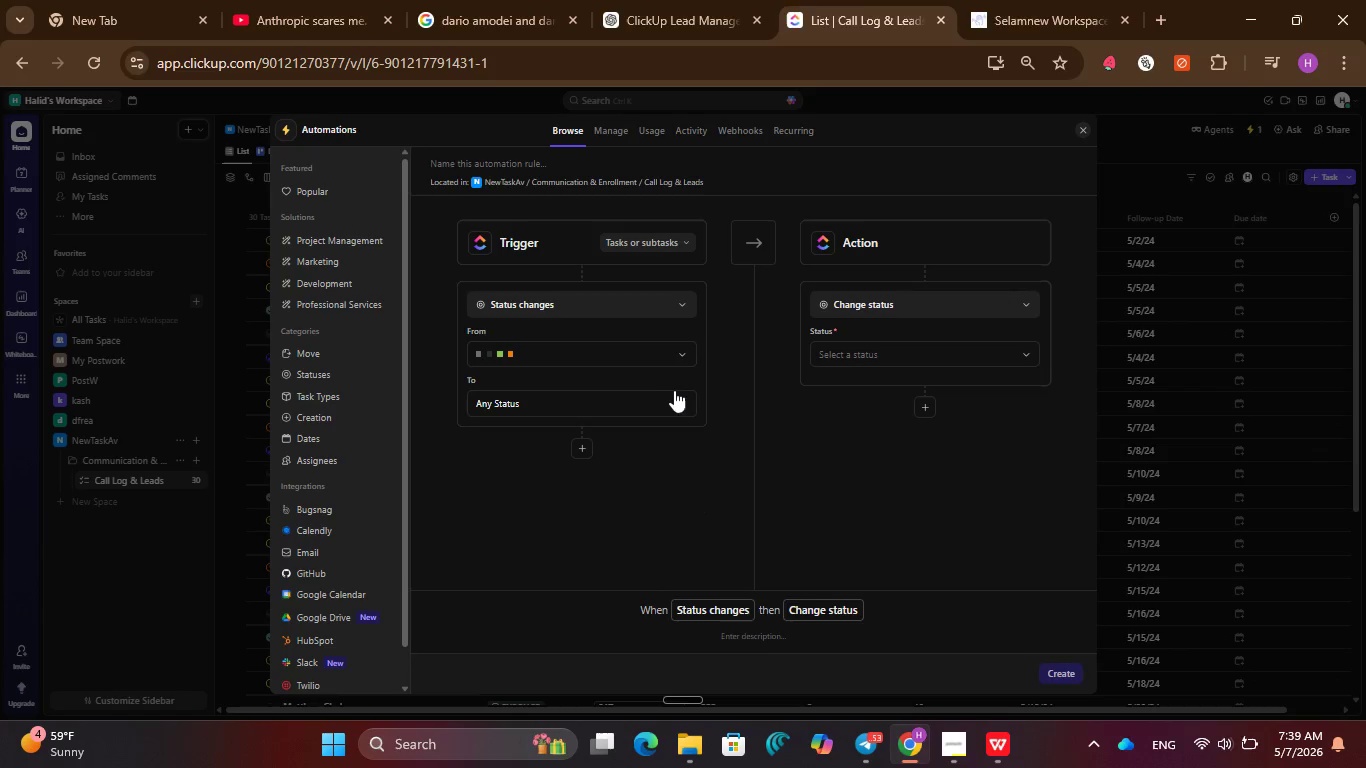 
left_click([657, 408])
 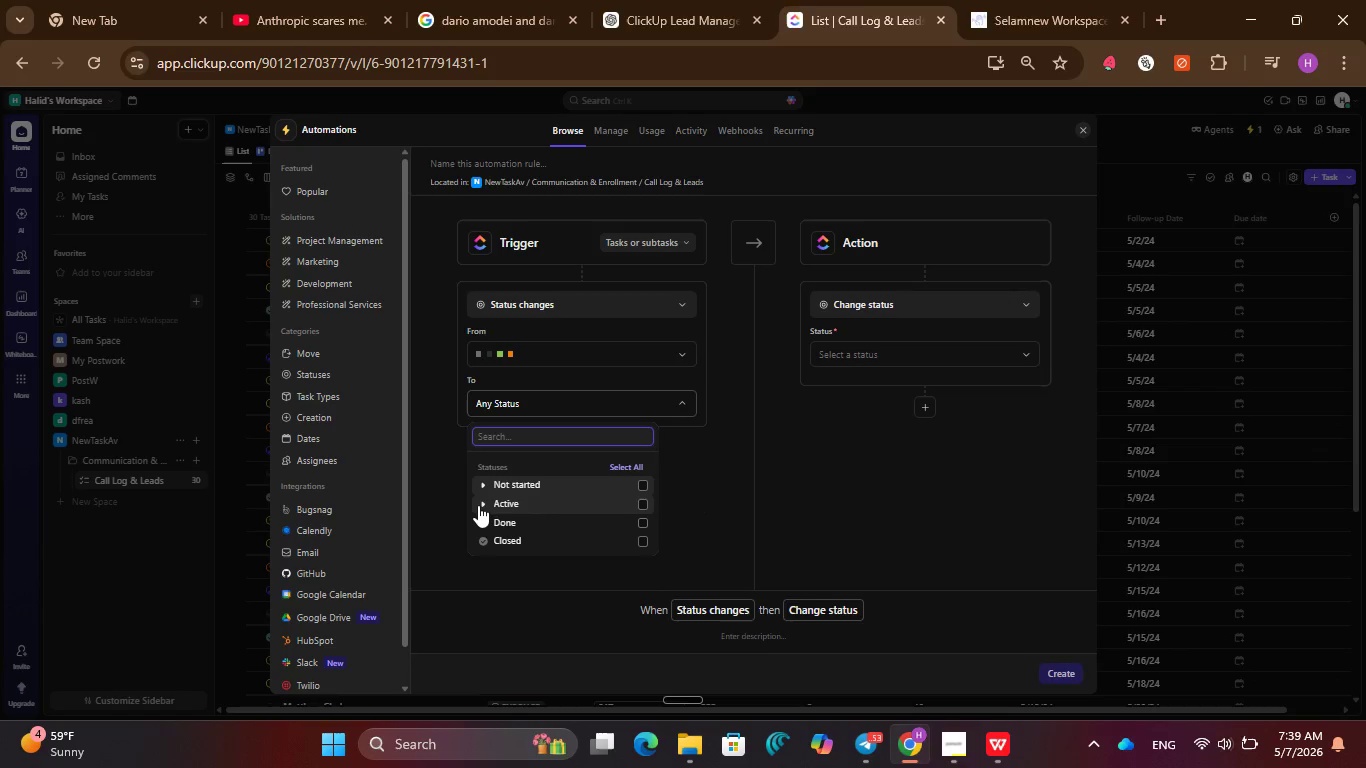 
left_click([478, 505])
 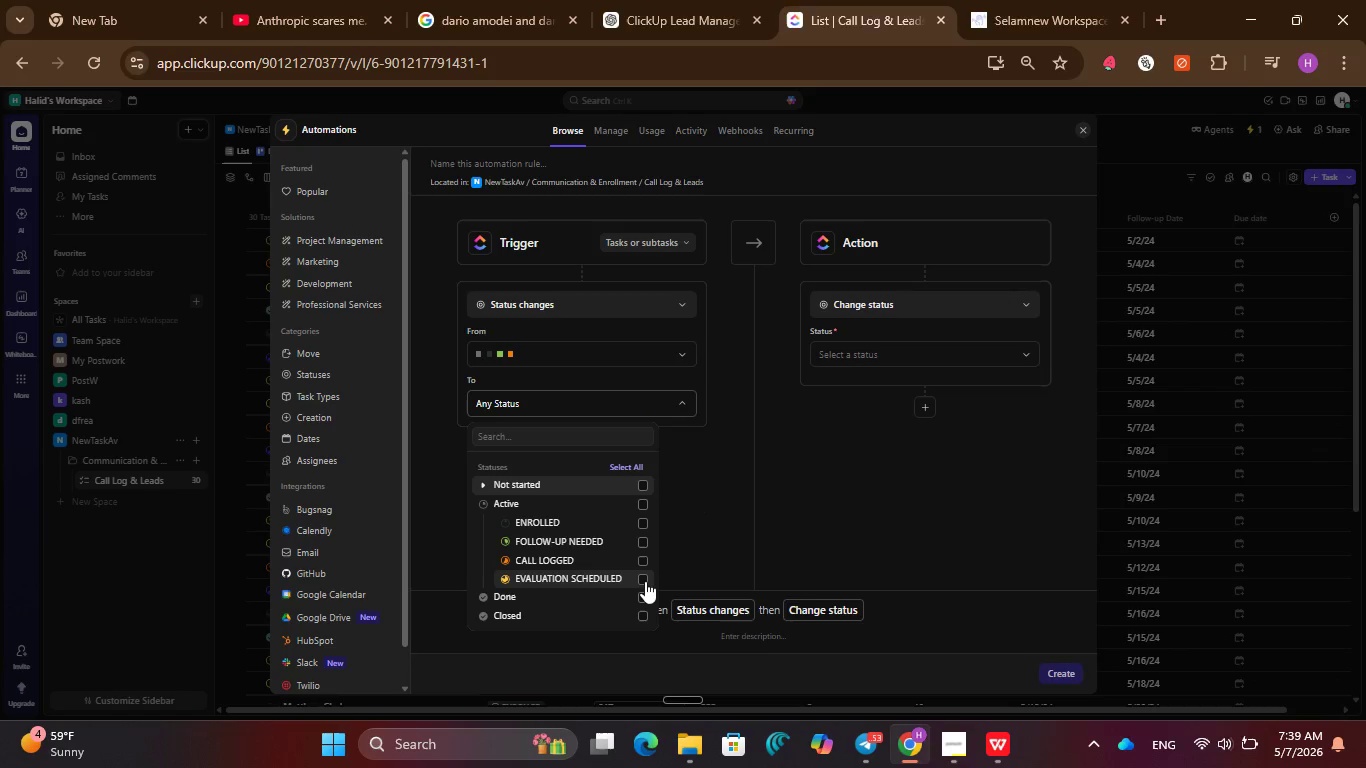 
left_click([645, 581])
 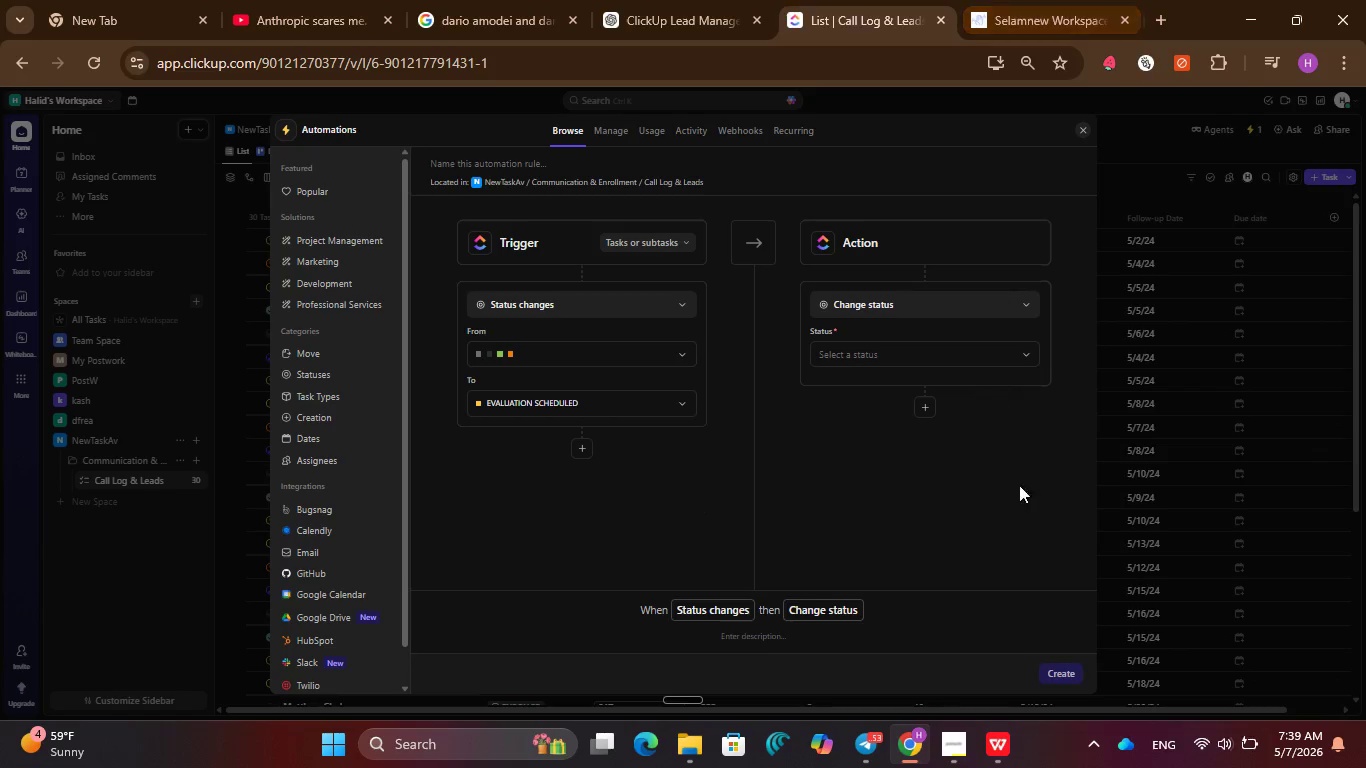 
left_click([964, 755])